 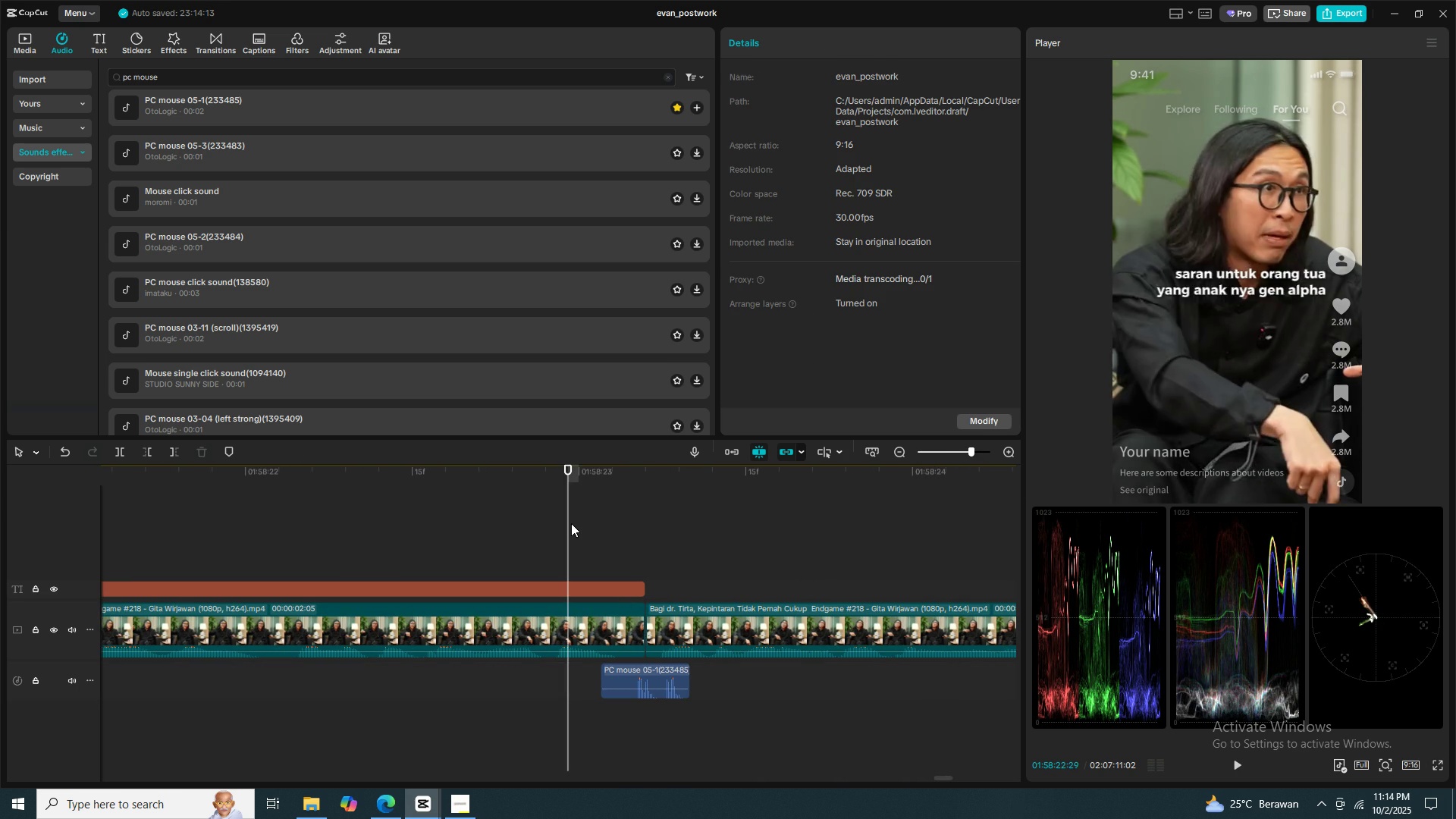 
key(Space)
 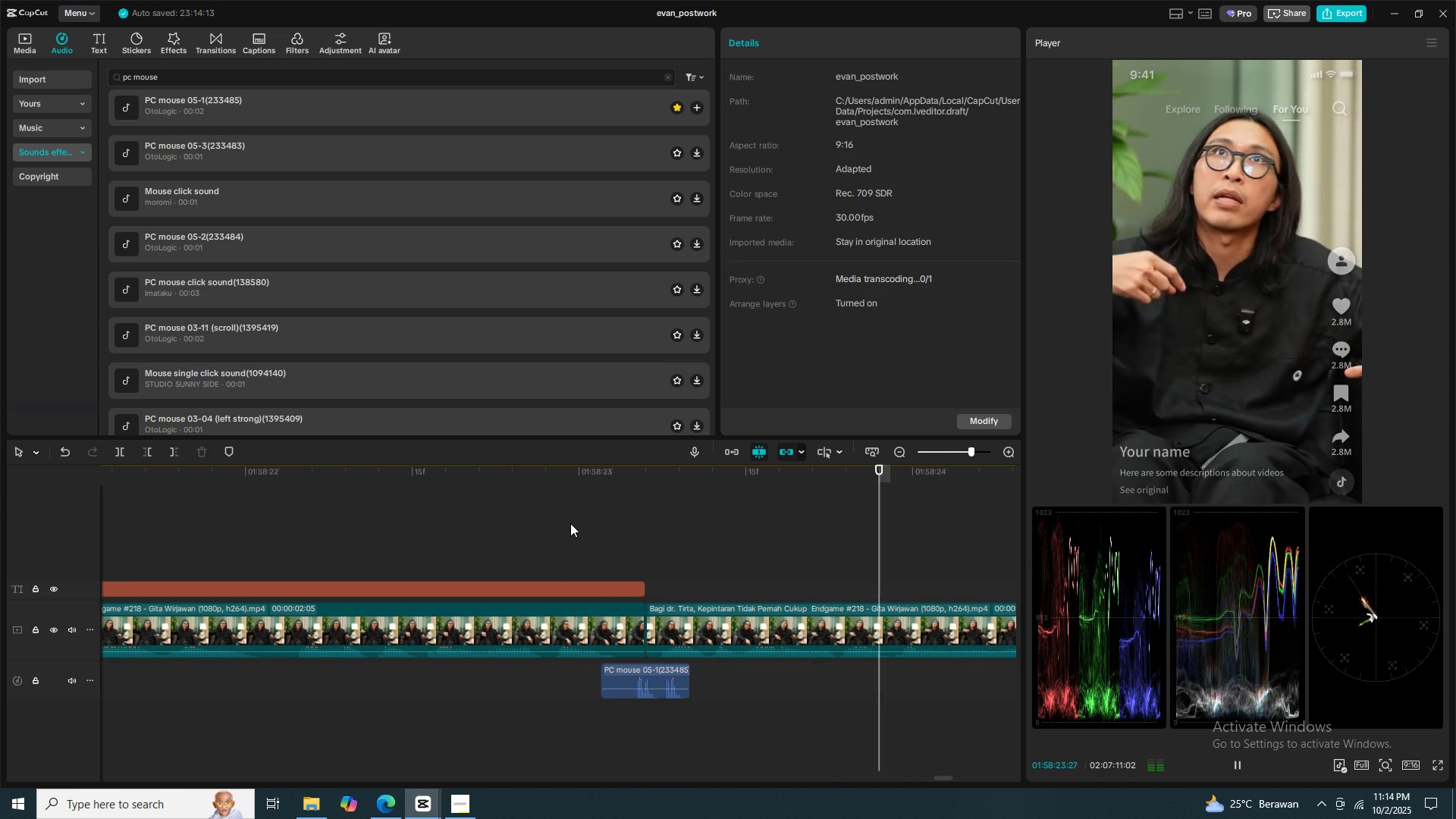 
key(Space)
 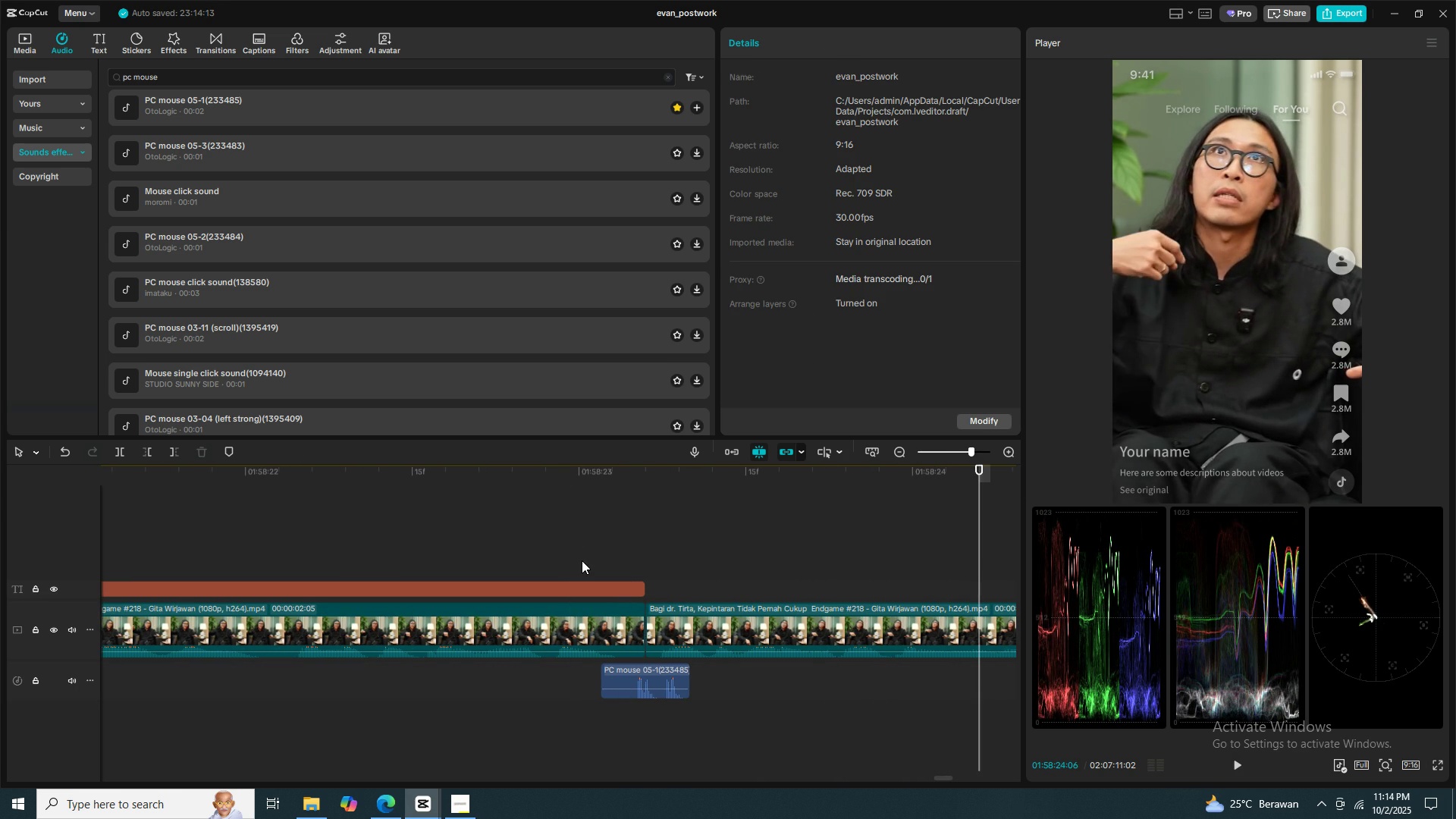 
left_click([582, 560])
 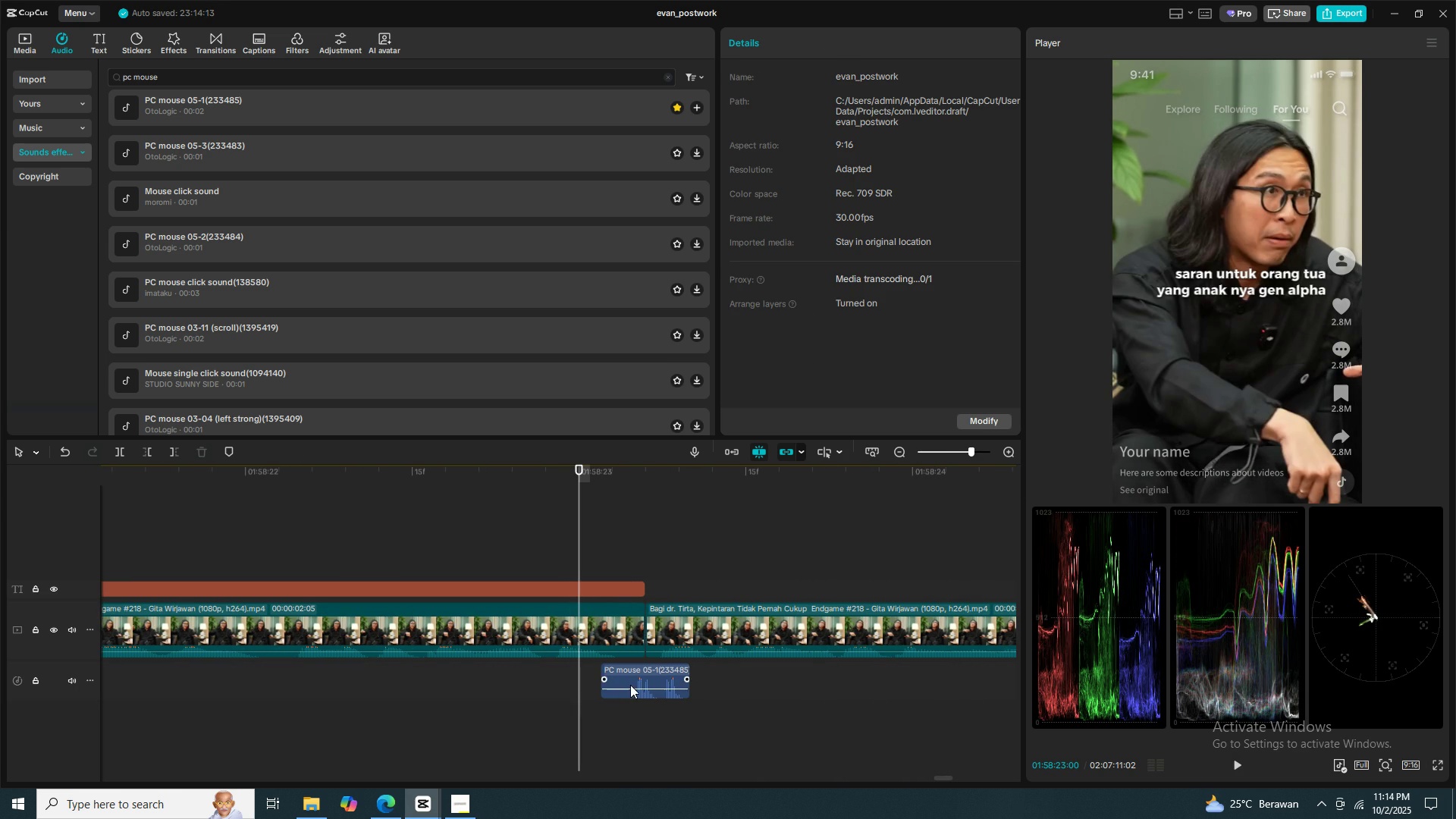 
left_click([630, 685])
 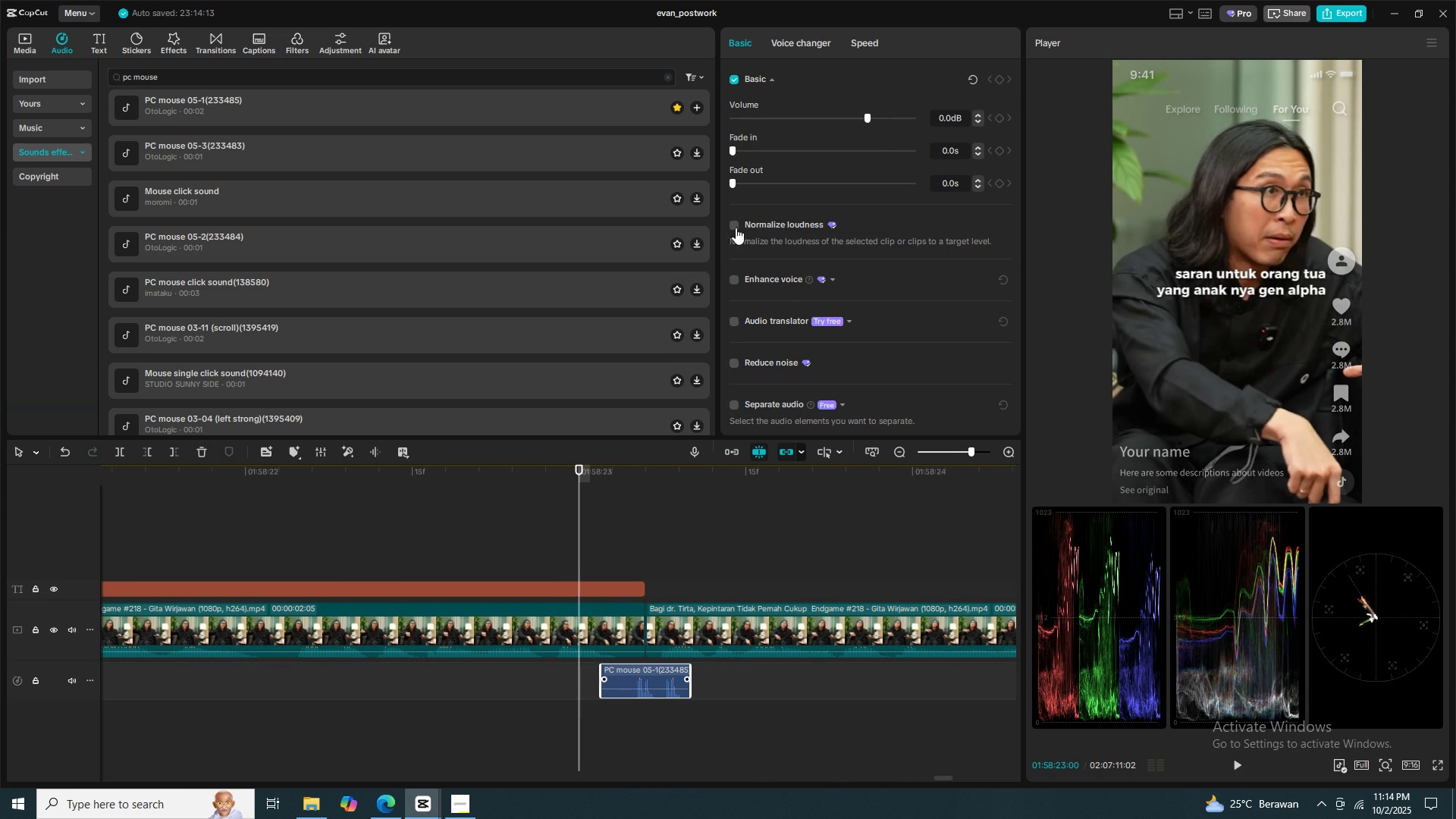 
left_click([736, 223])
 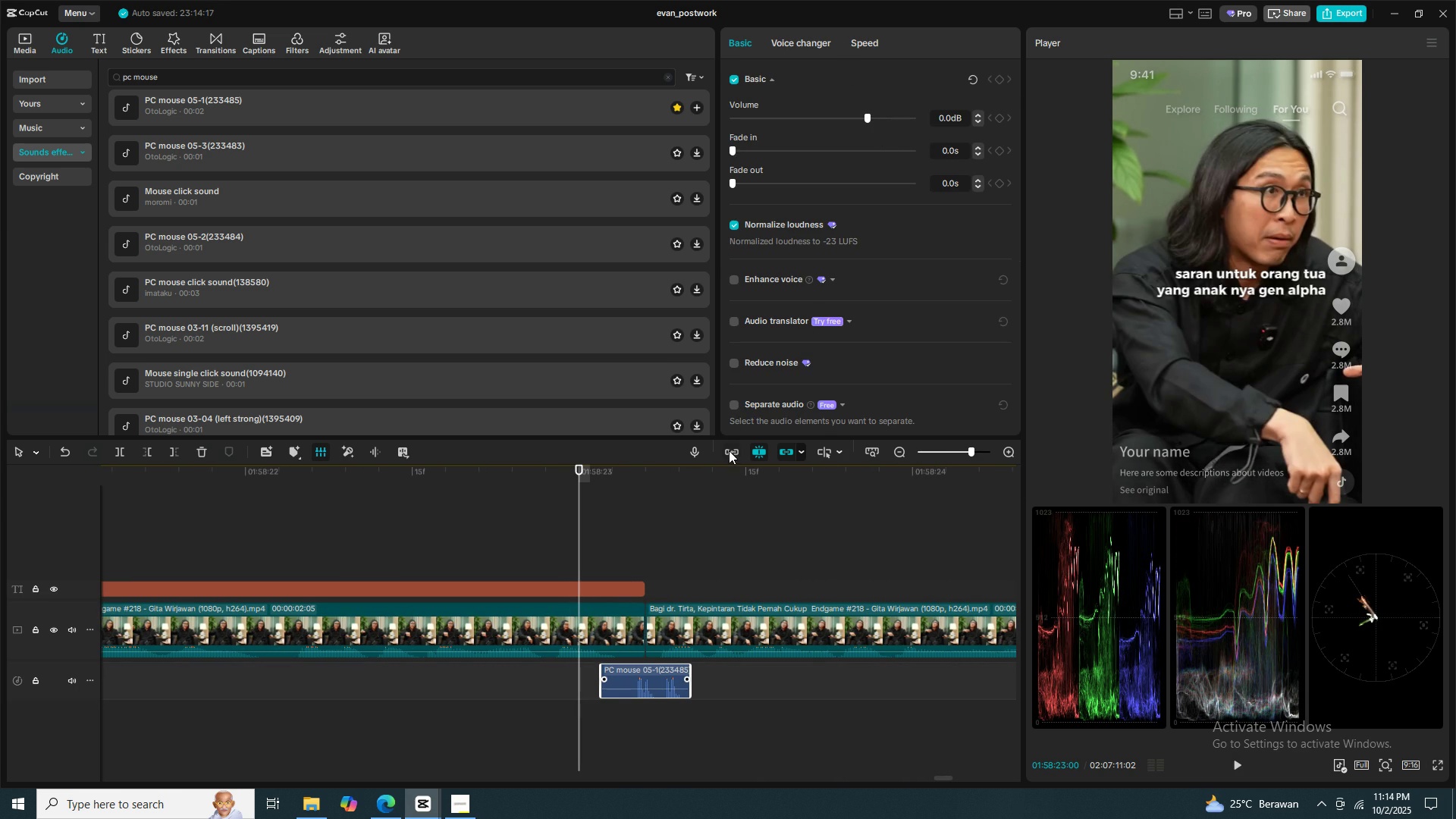 
key(Space)
 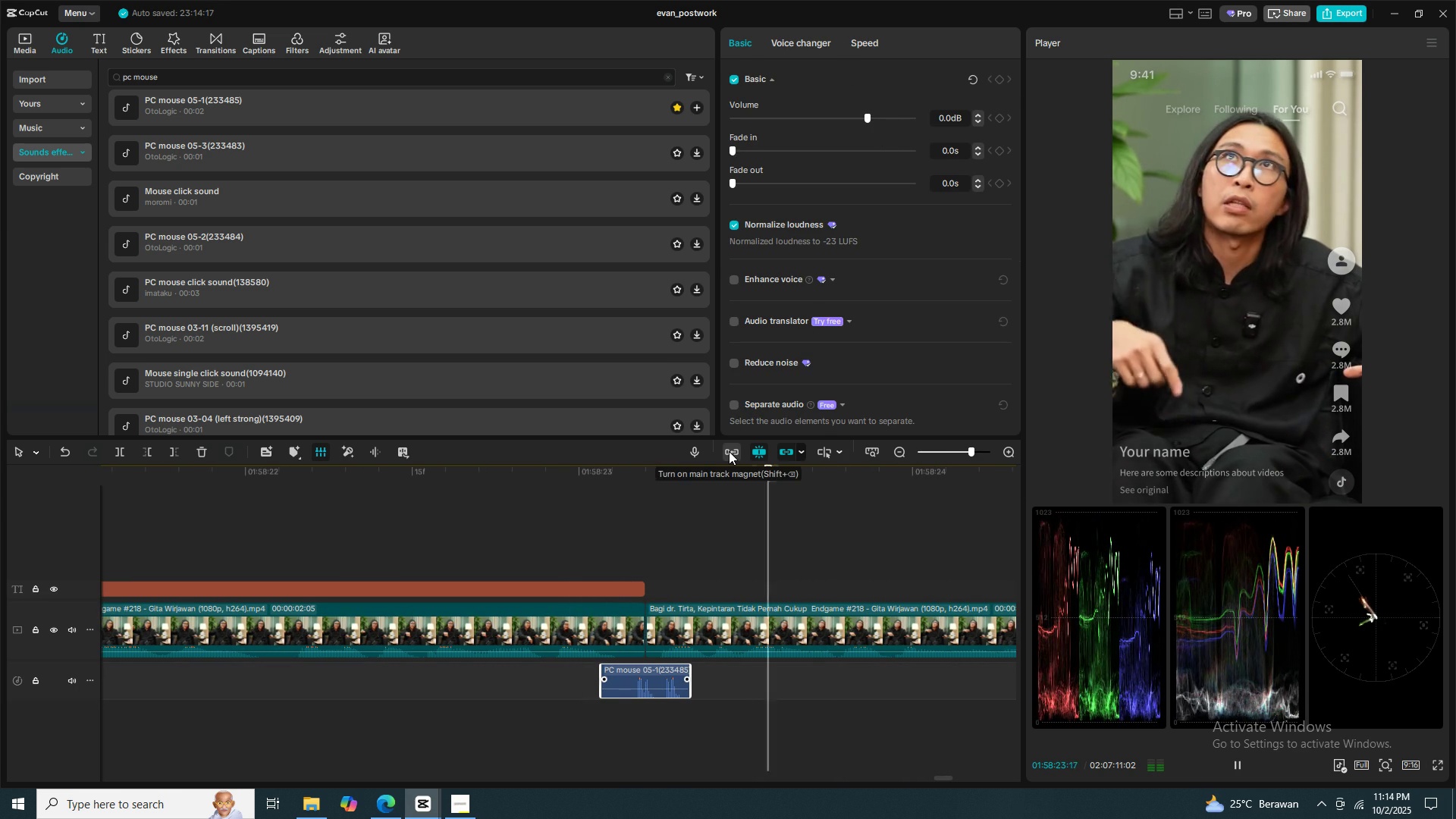 
key(Space)
 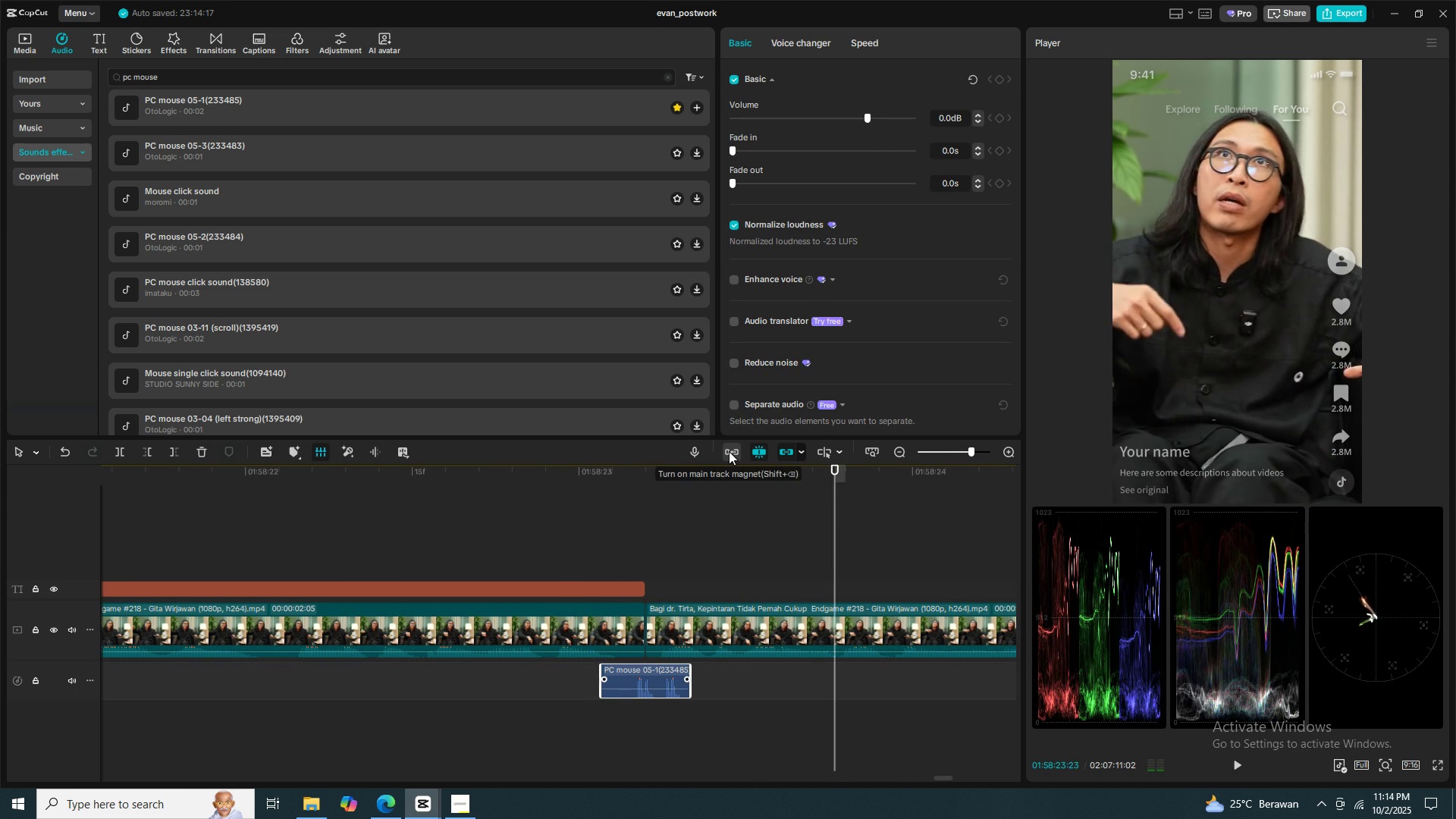 
key(Space)
 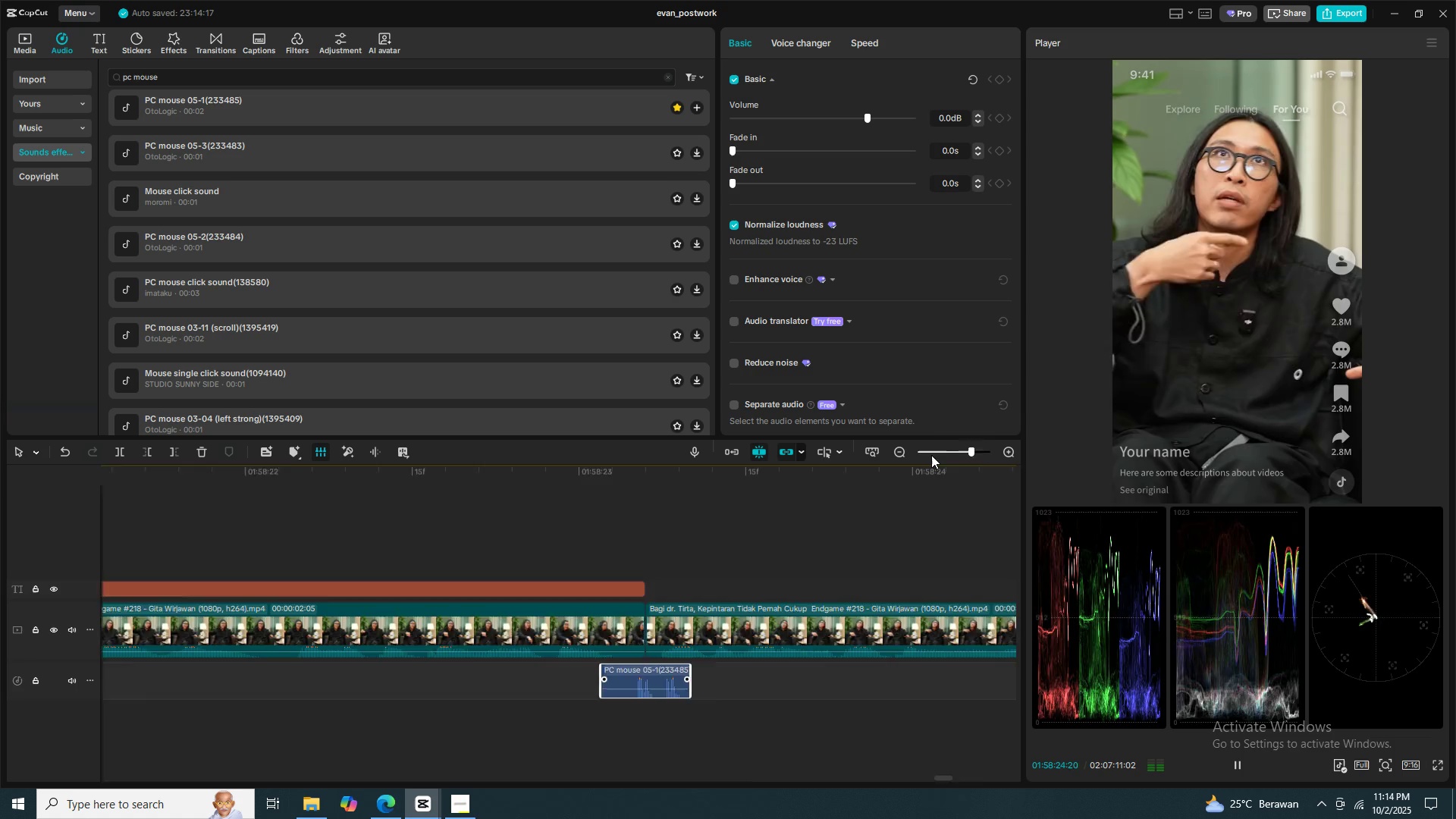 
left_click([931, 455])
 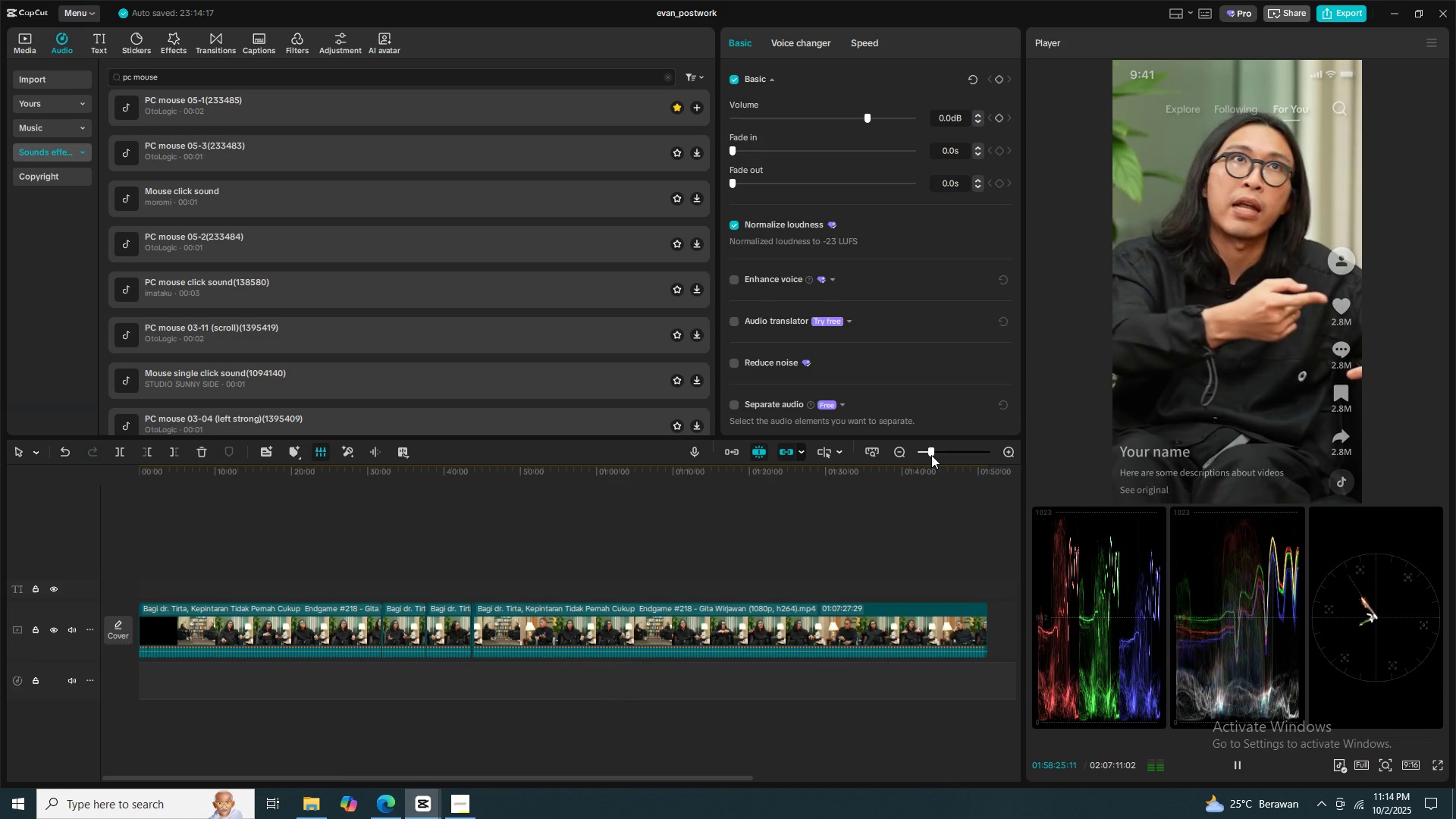 
key(Space)
 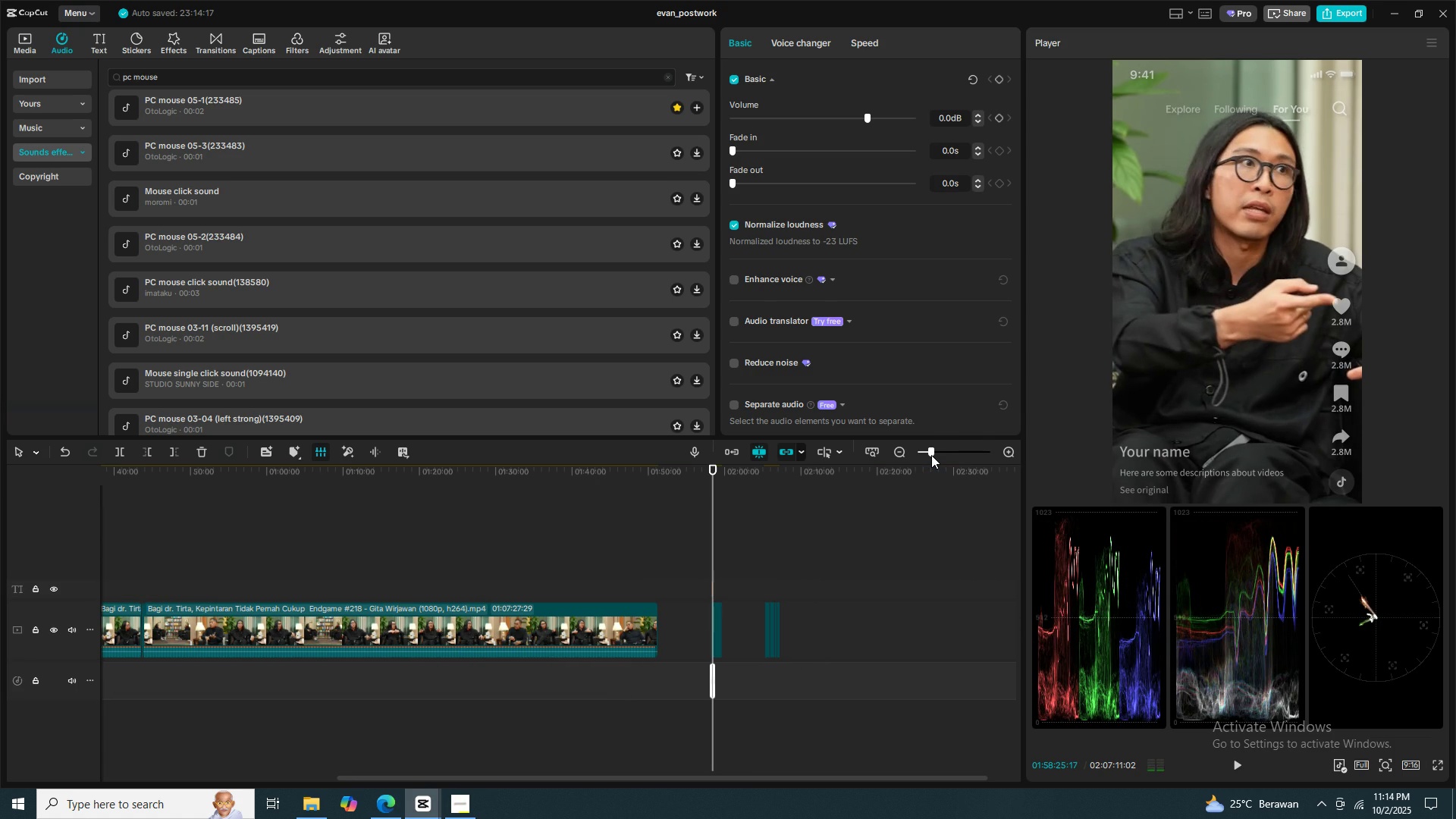 
key(Space)